 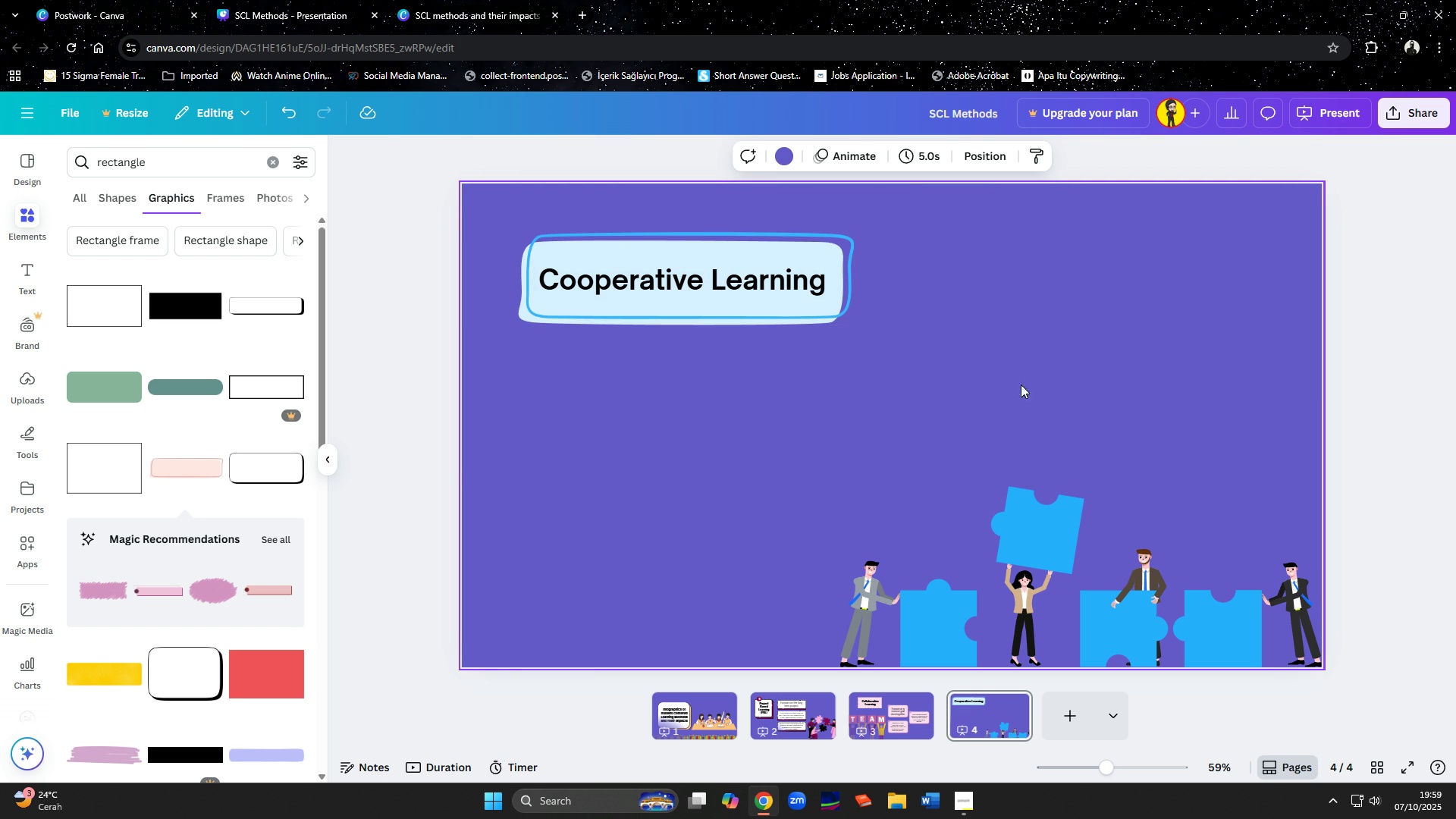 
scroll: coordinate [168, 539], scroll_direction: down, amount: 5.0
 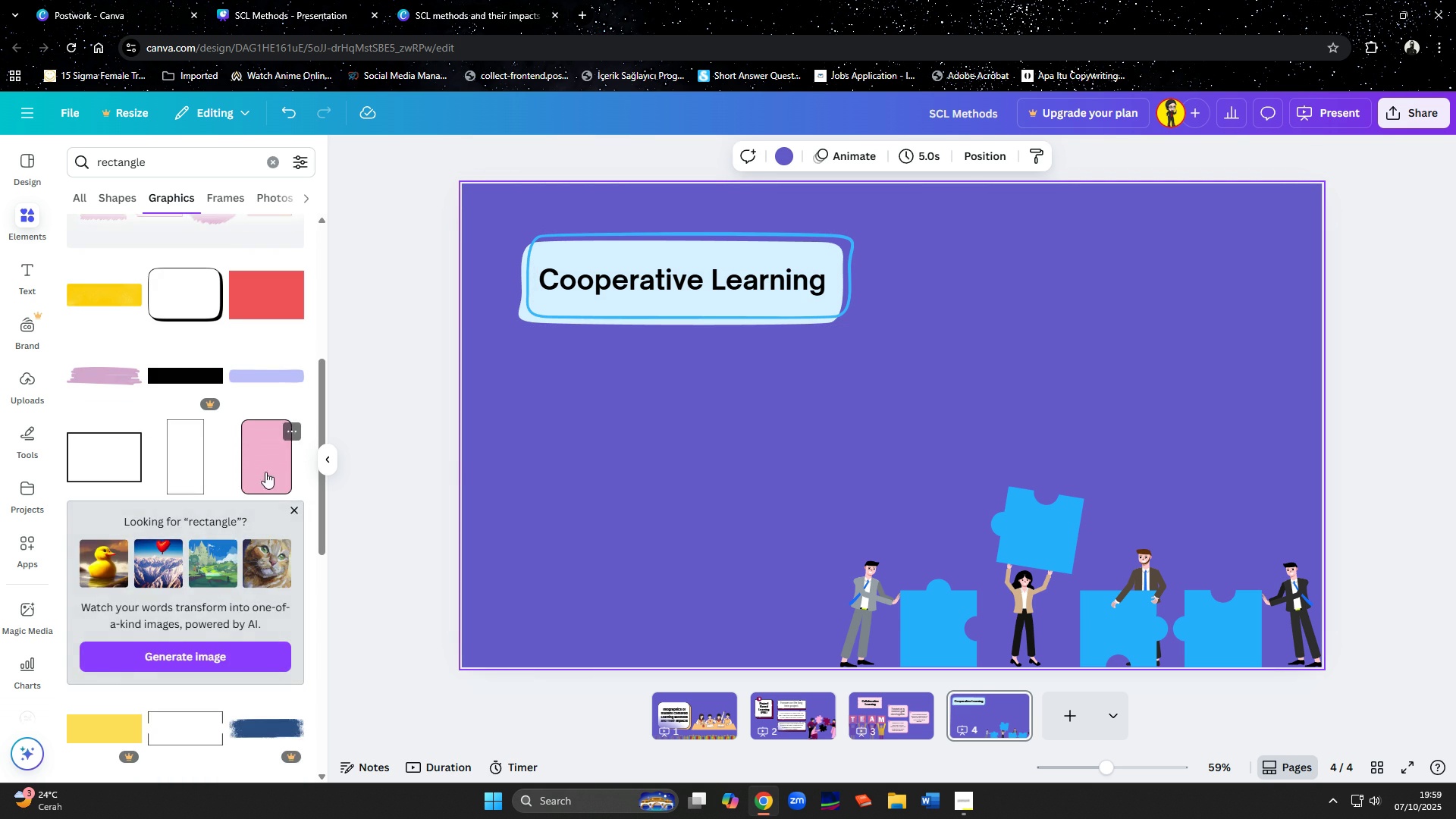 
left_click([272, 469])
 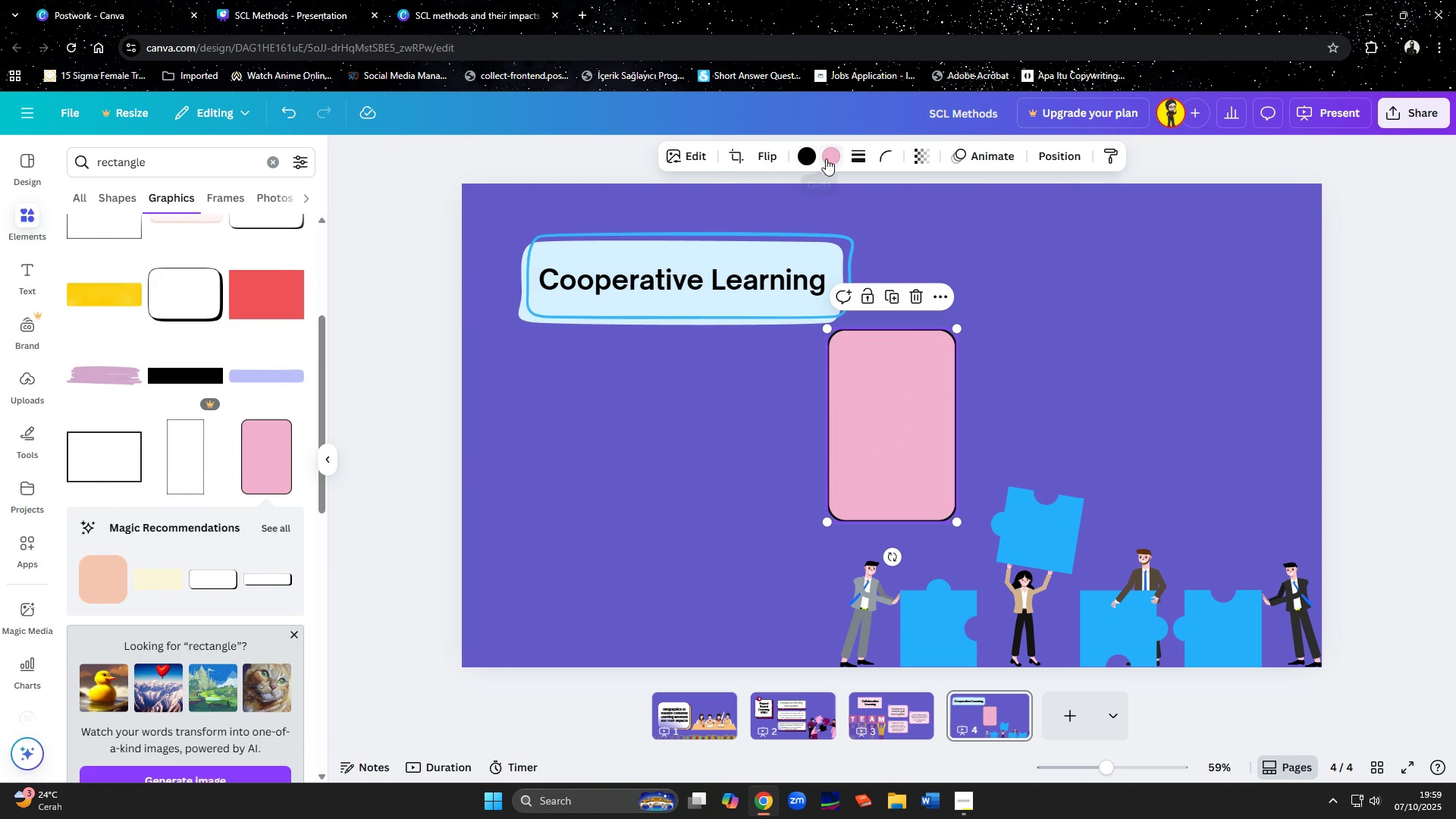 
left_click([830, 157])
 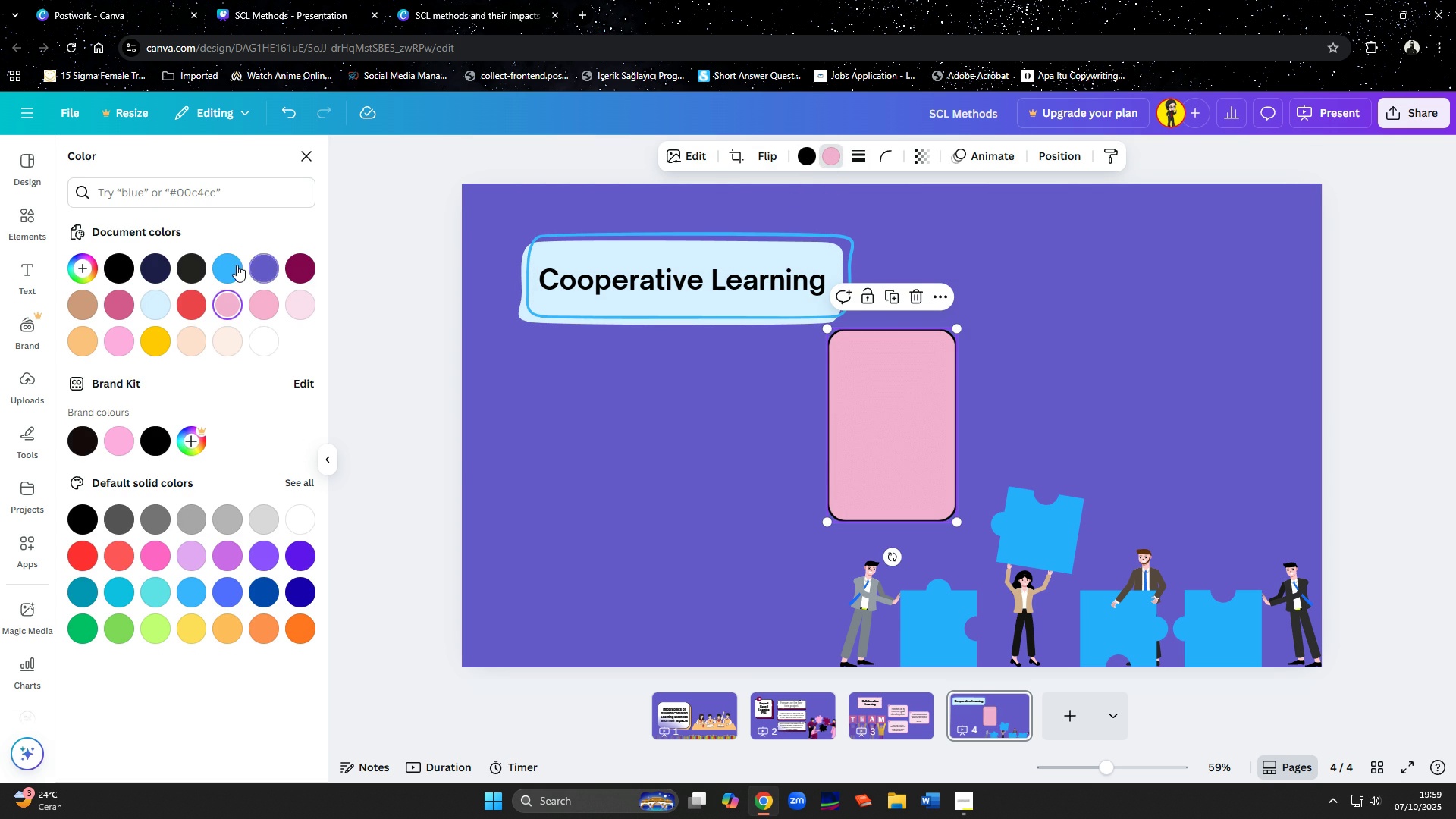 
left_click([236, 265])
 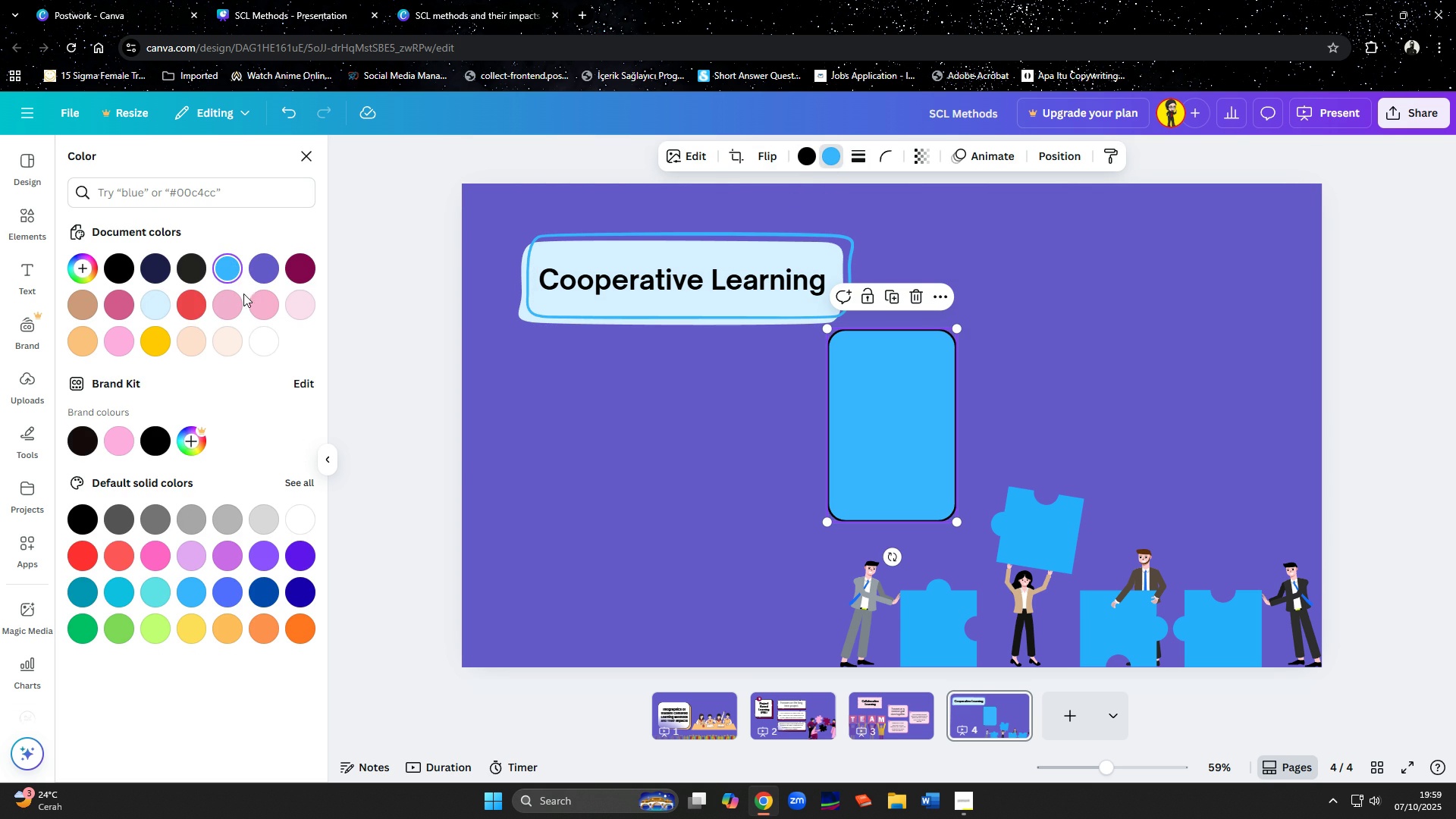 
left_click([153, 306])